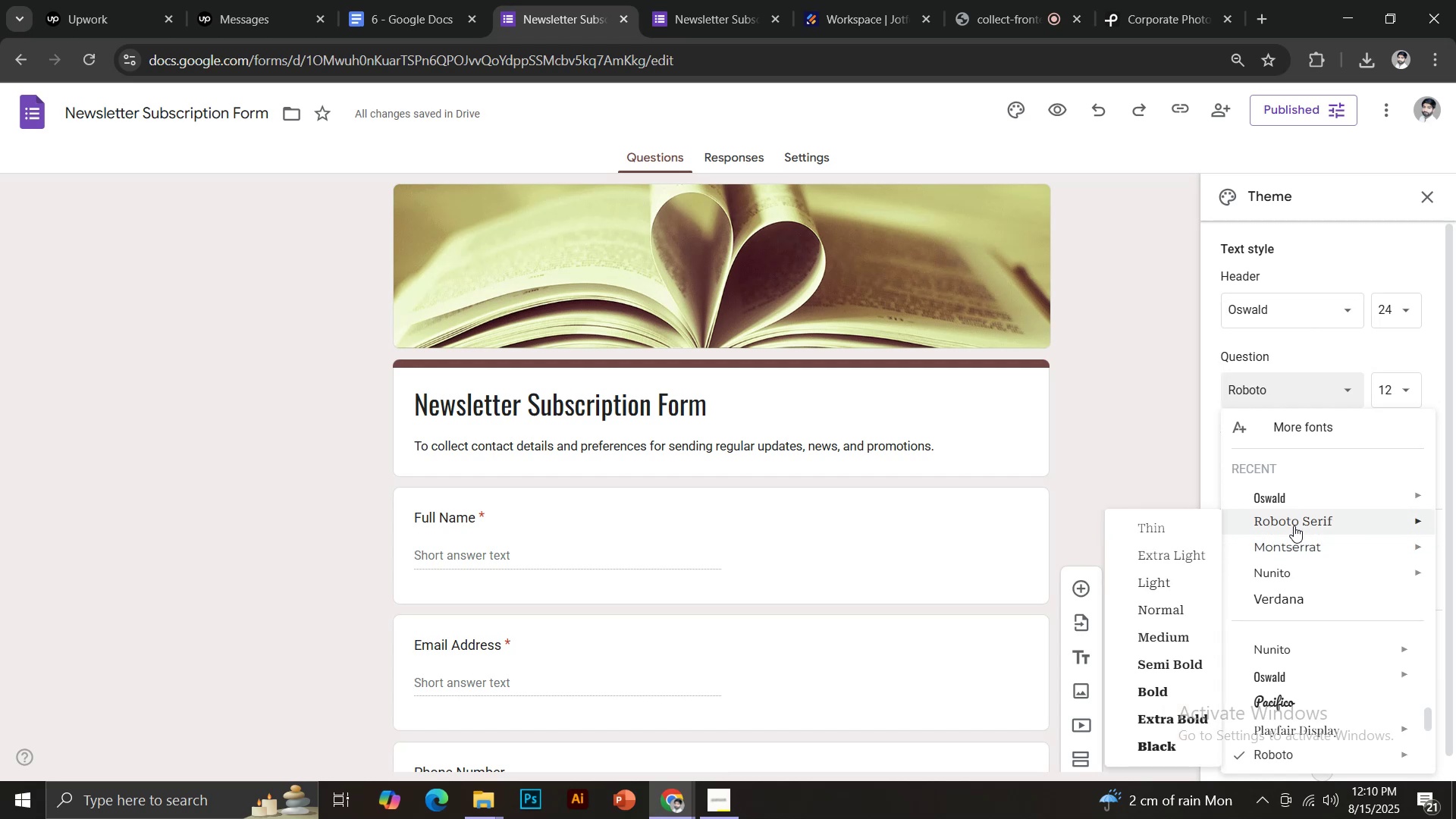 
left_click([1289, 469])
 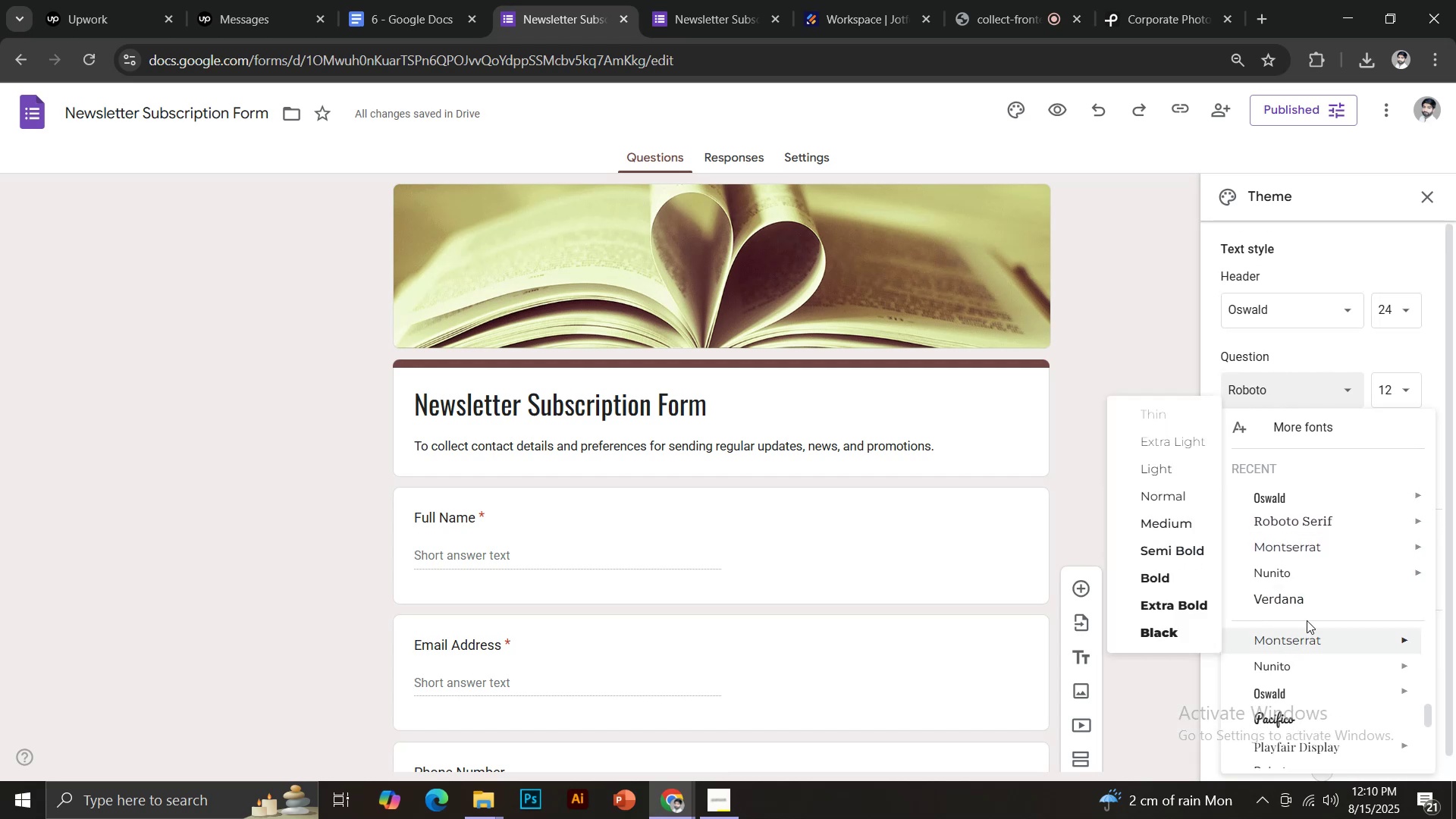 
left_click([1269, 385])
 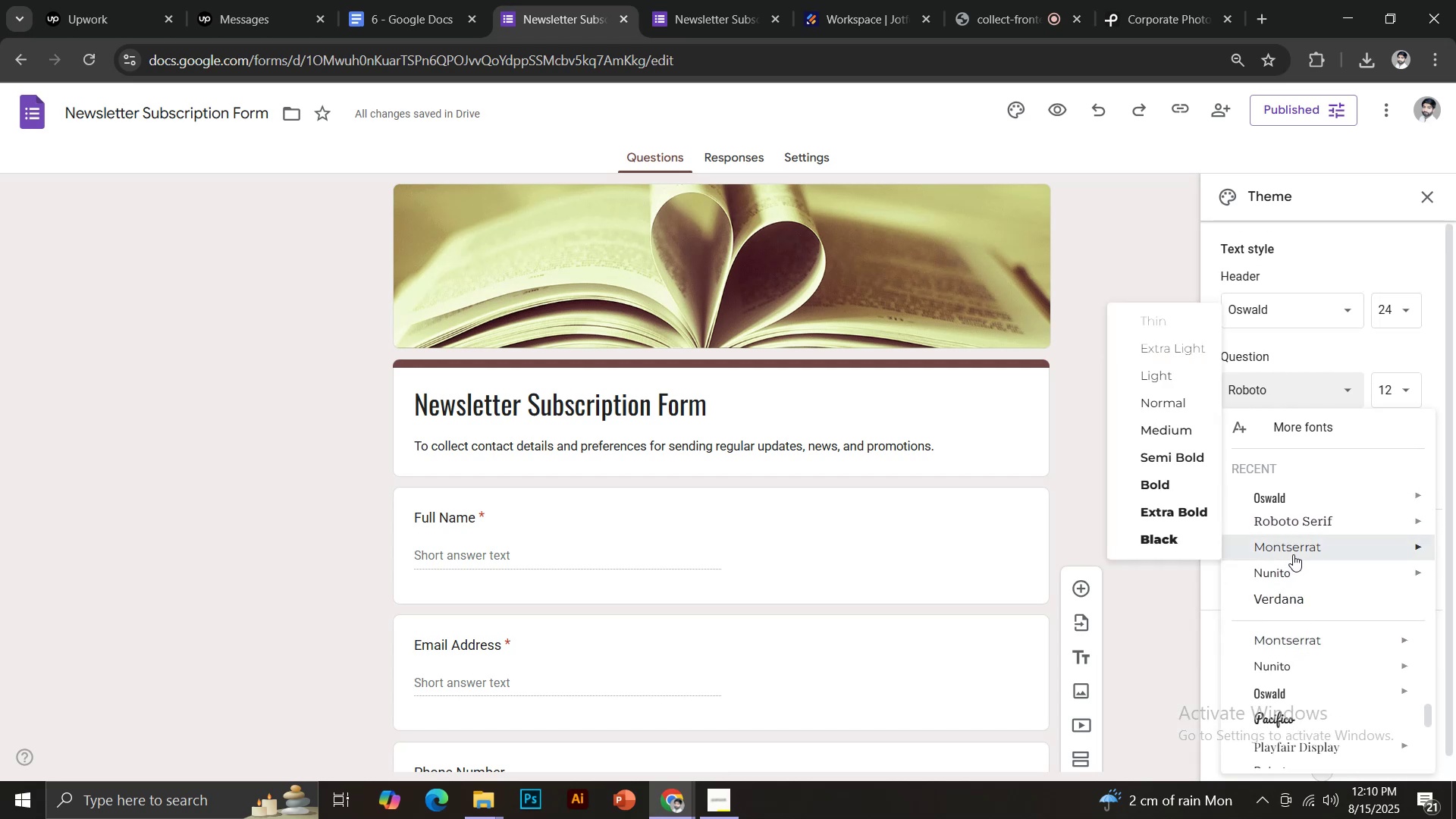 
scroll: coordinate [1303, 541], scroll_direction: down, amount: 1.0
 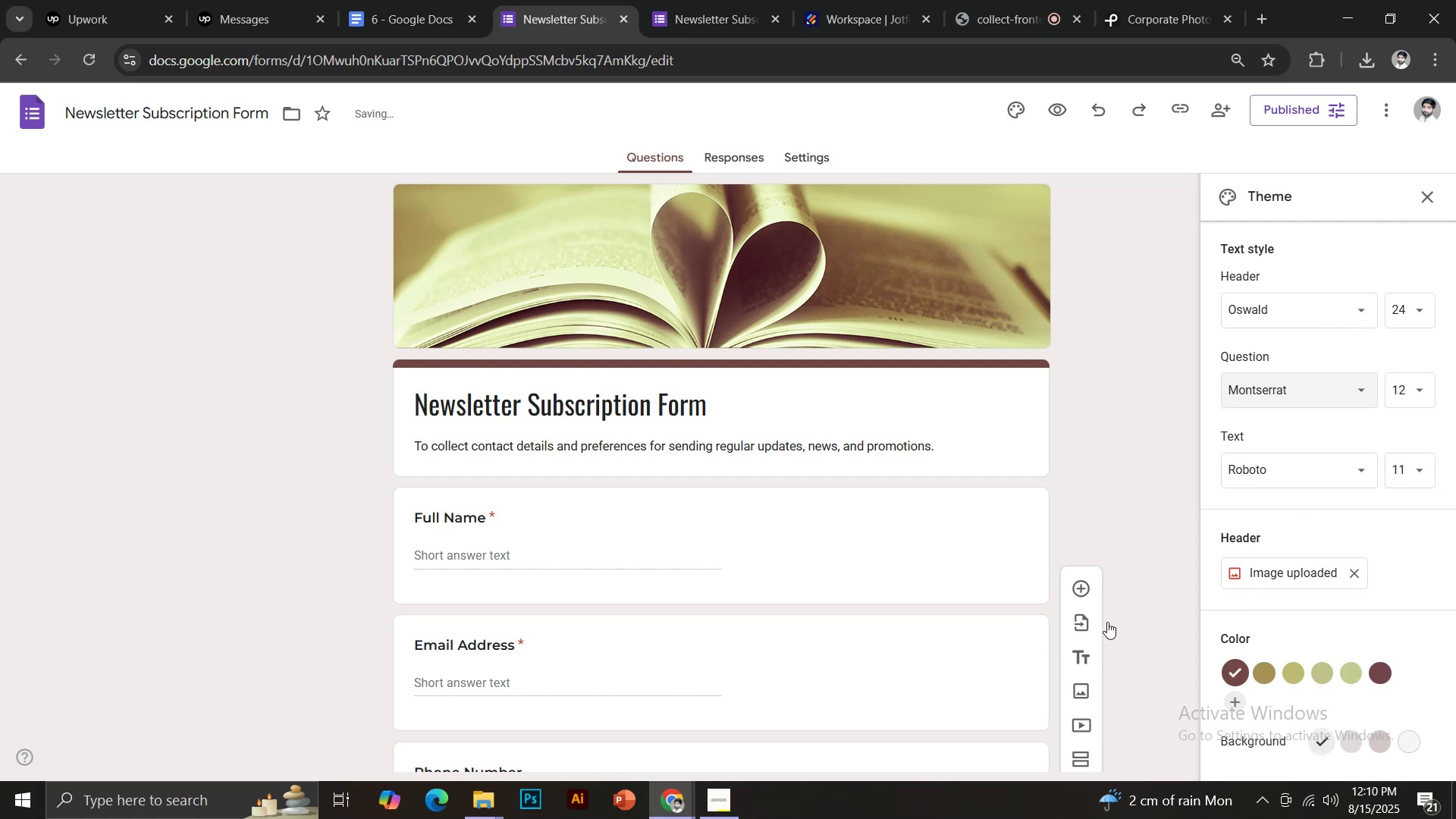 
wait(7.42)
 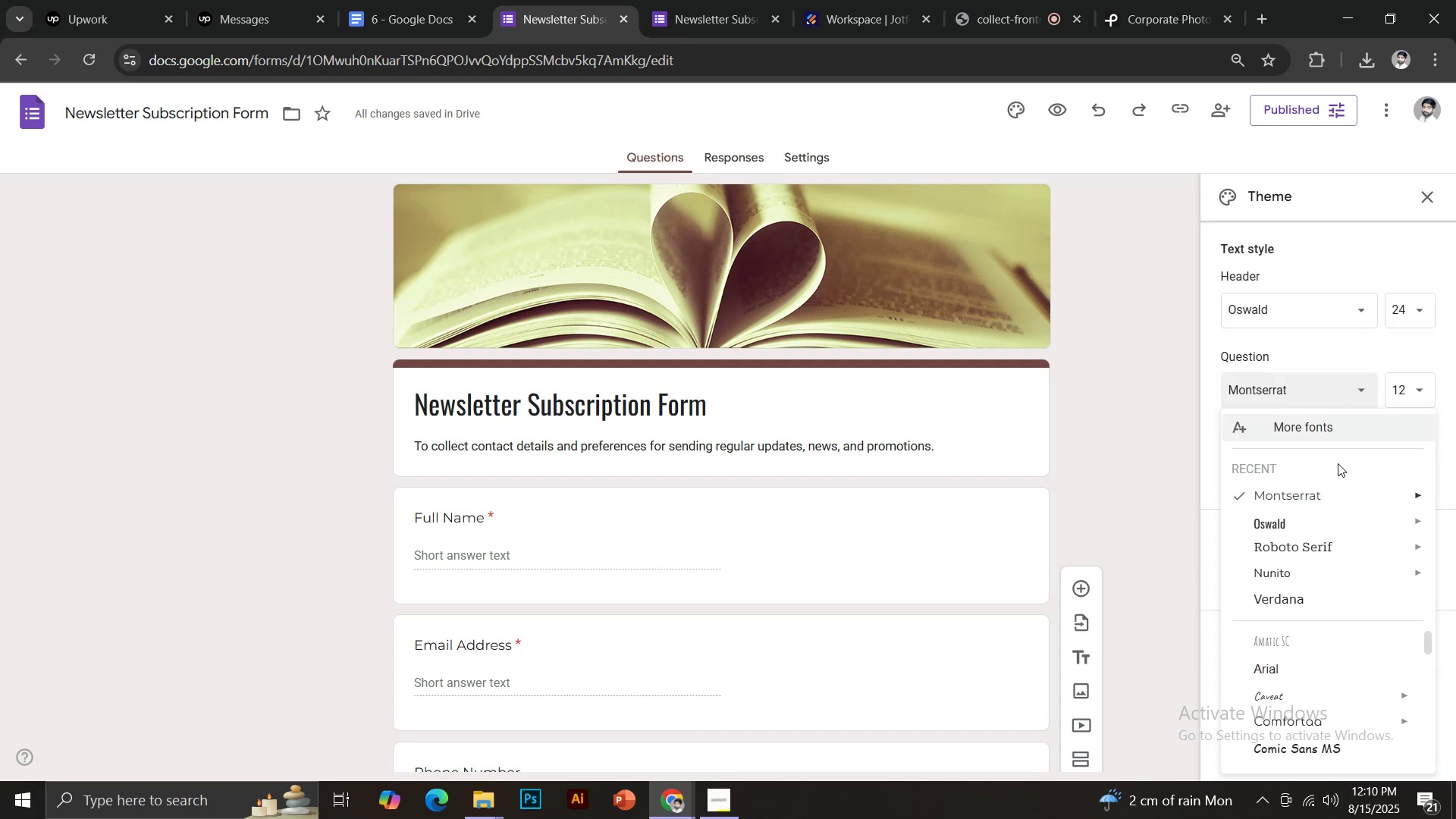 
left_click([1366, 388])
 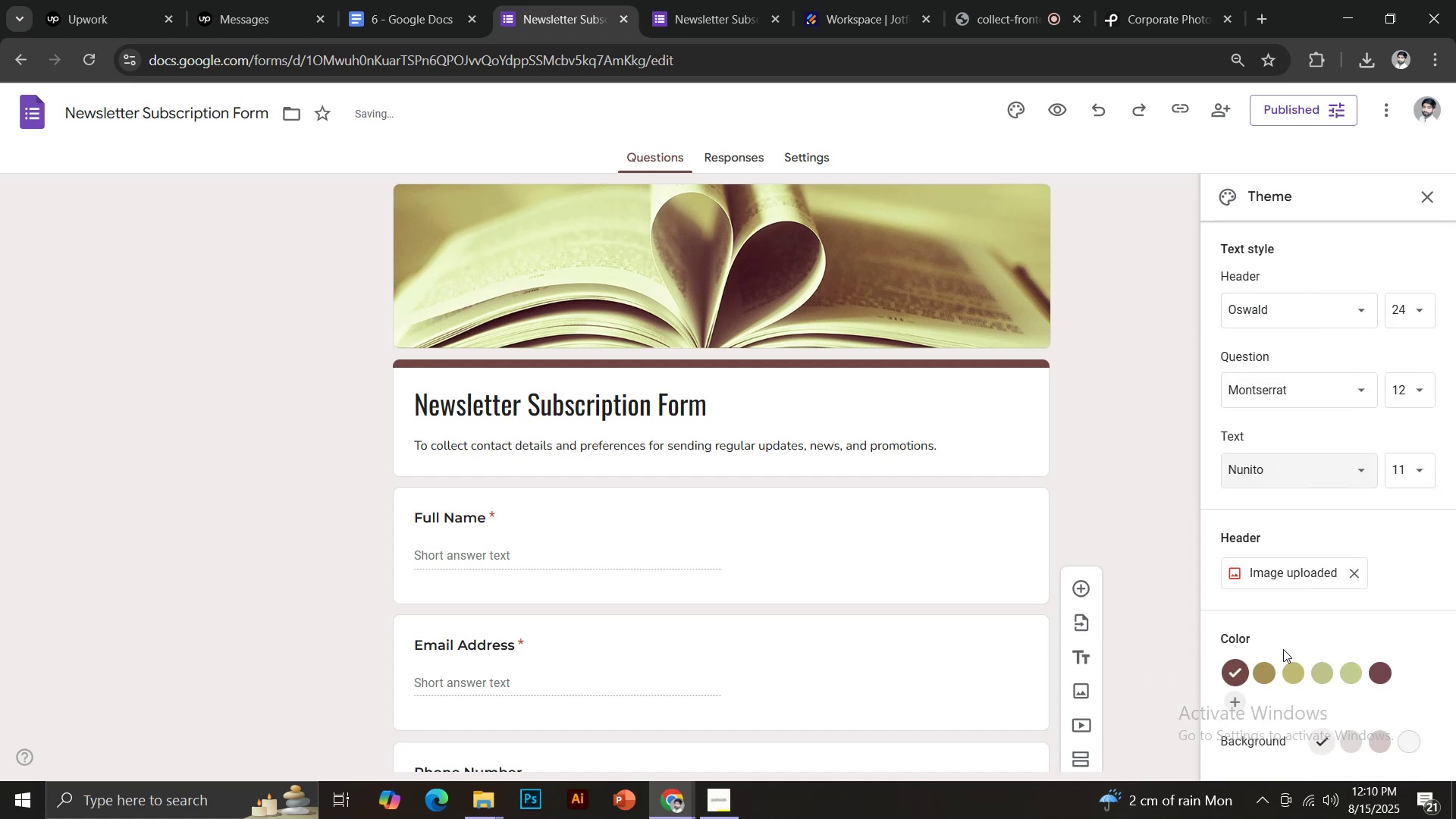 
left_click([1161, 634])
 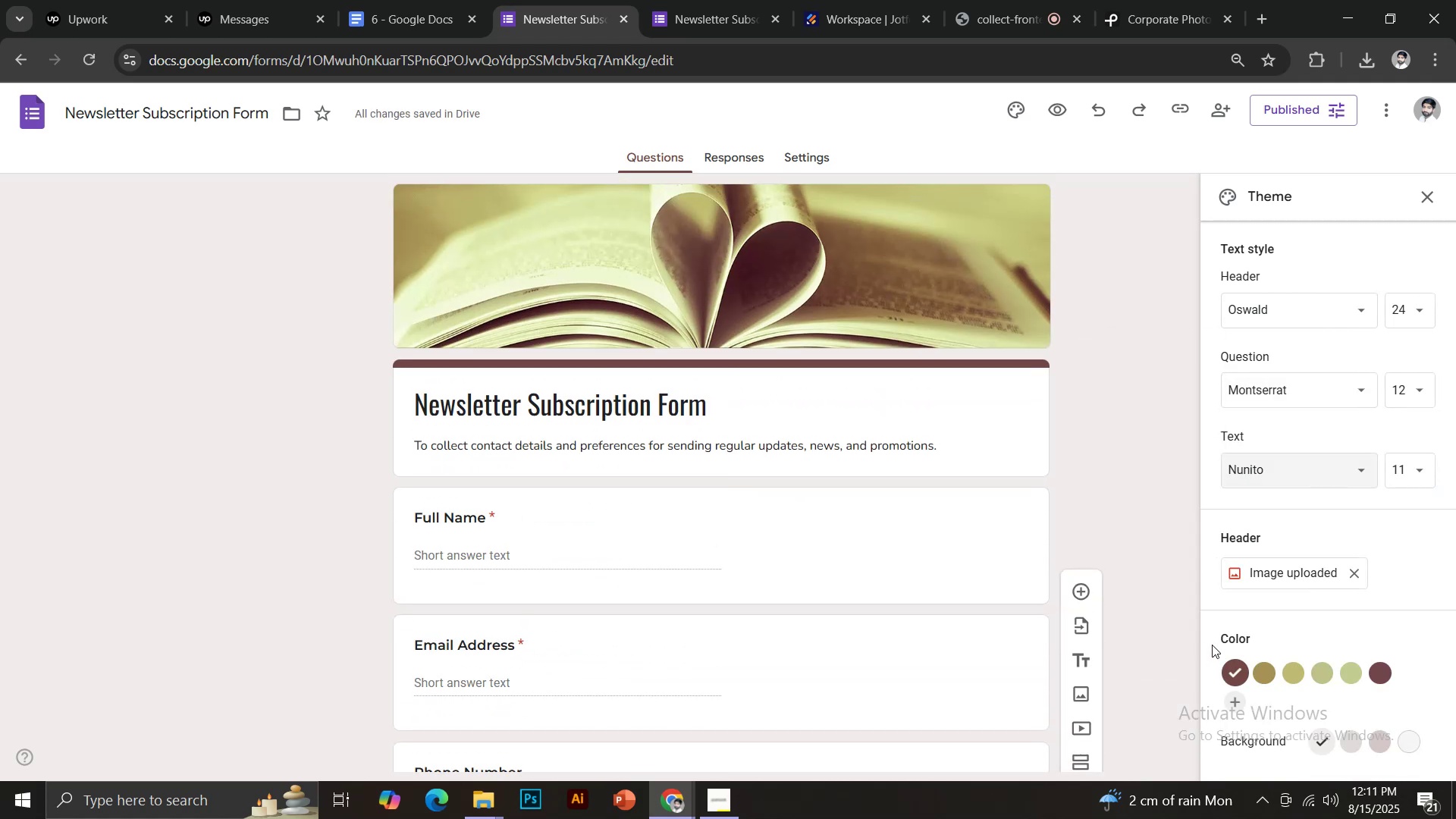 
left_click([1256, 476])
 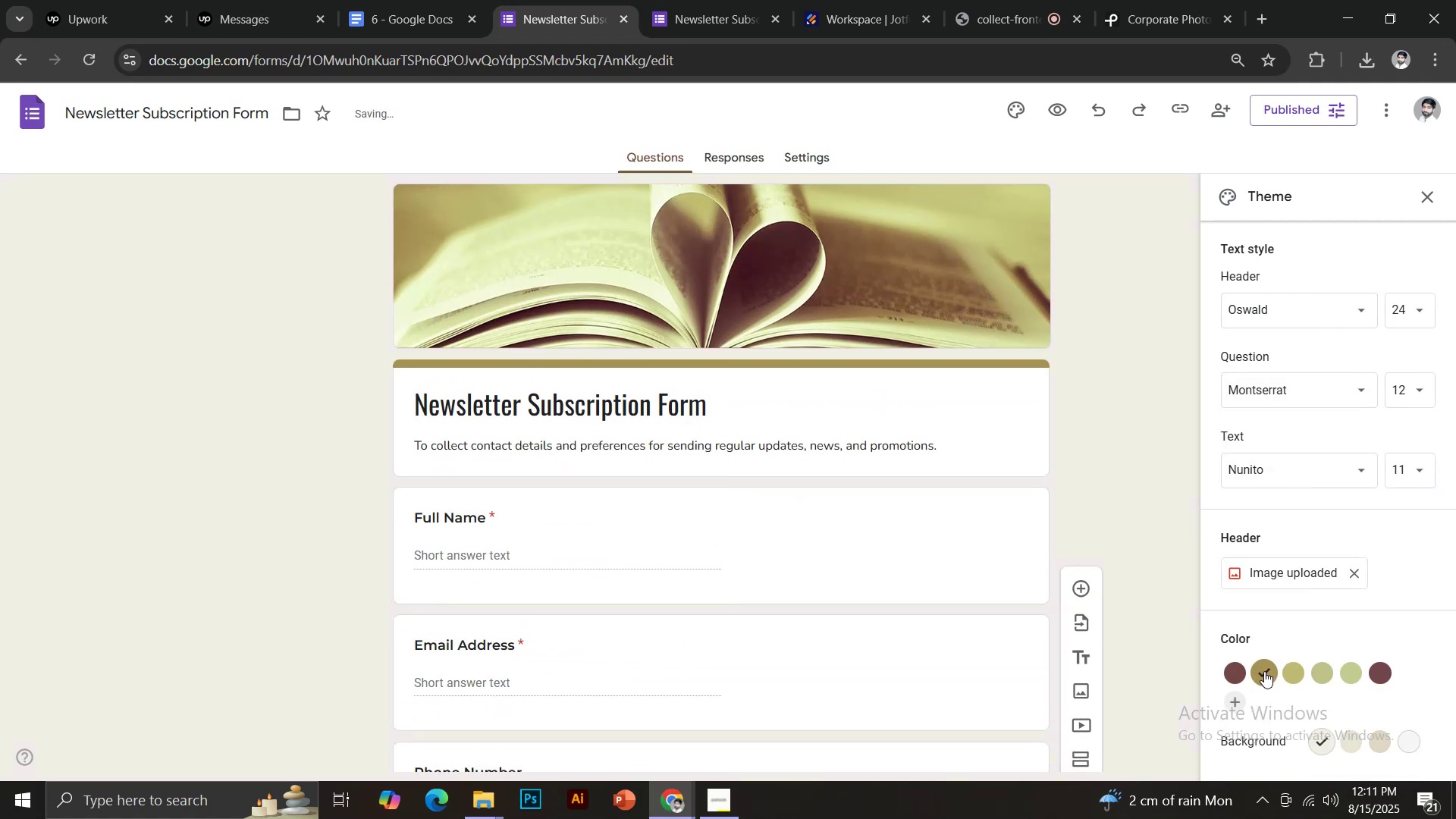 
left_click([1283, 649])
 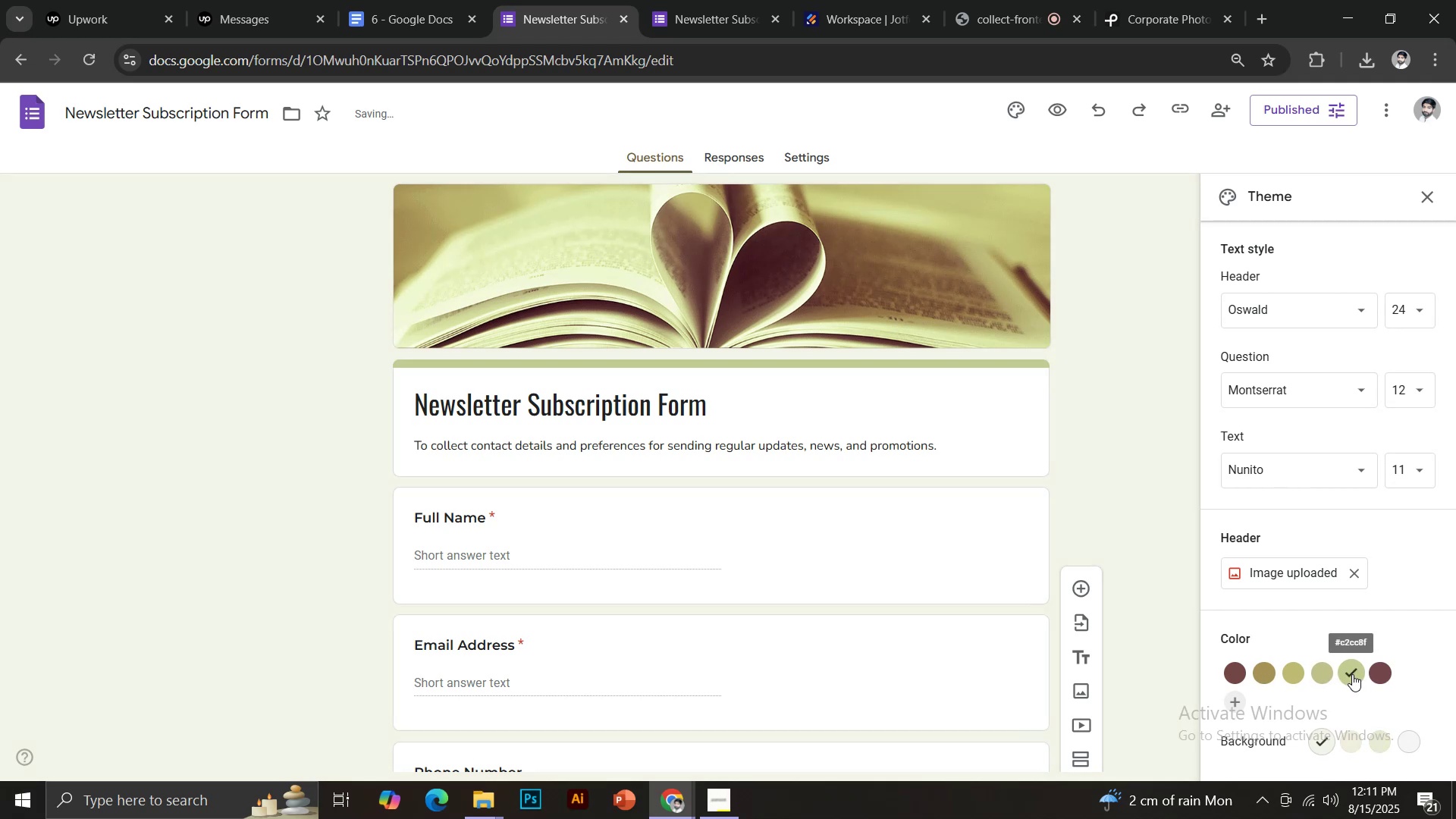 
scroll: coordinate [799, 477], scroll_direction: down, amount: 5.0
 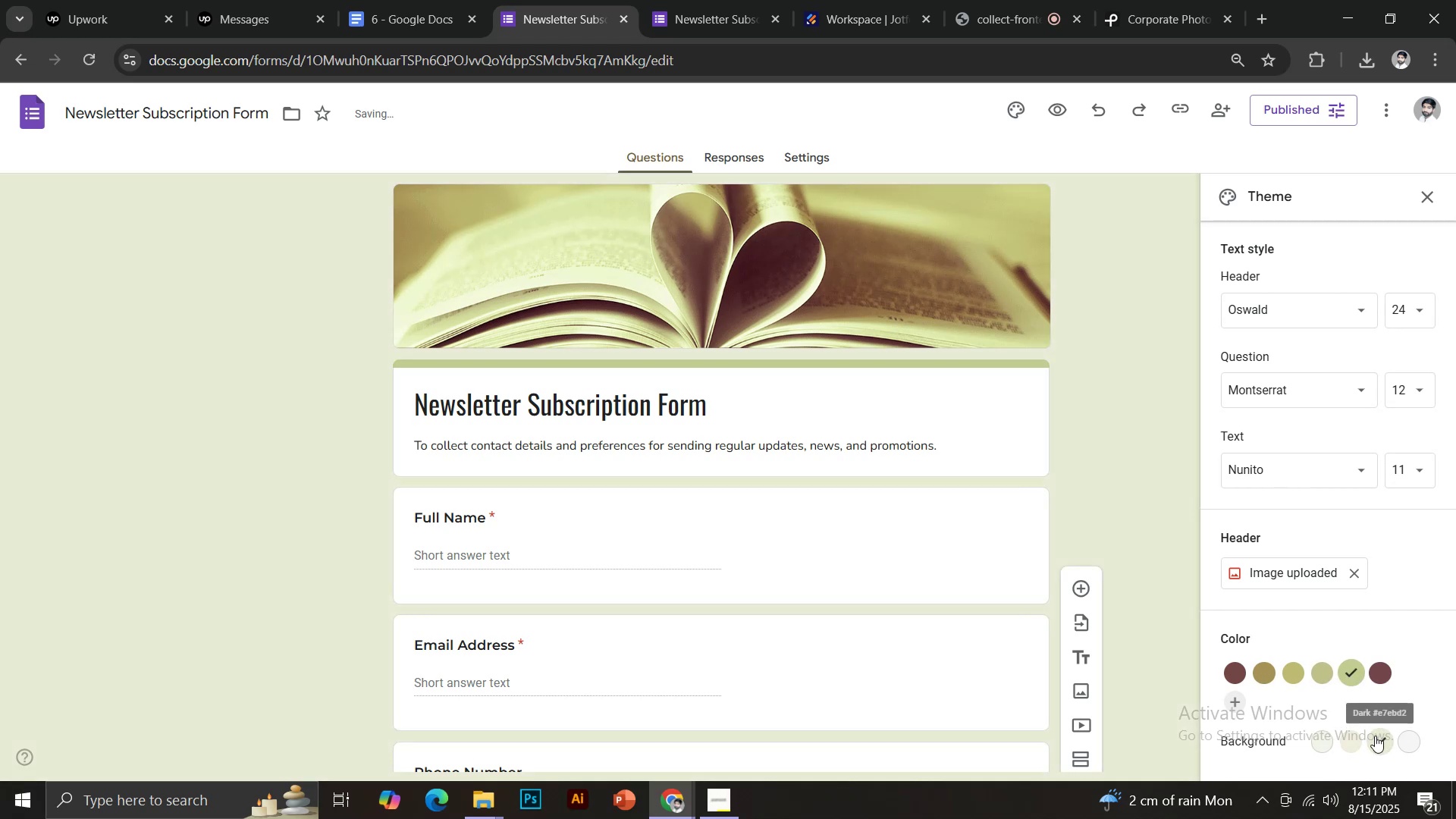 
scroll: coordinate [814, 479], scroll_direction: up, amount: 5.0
 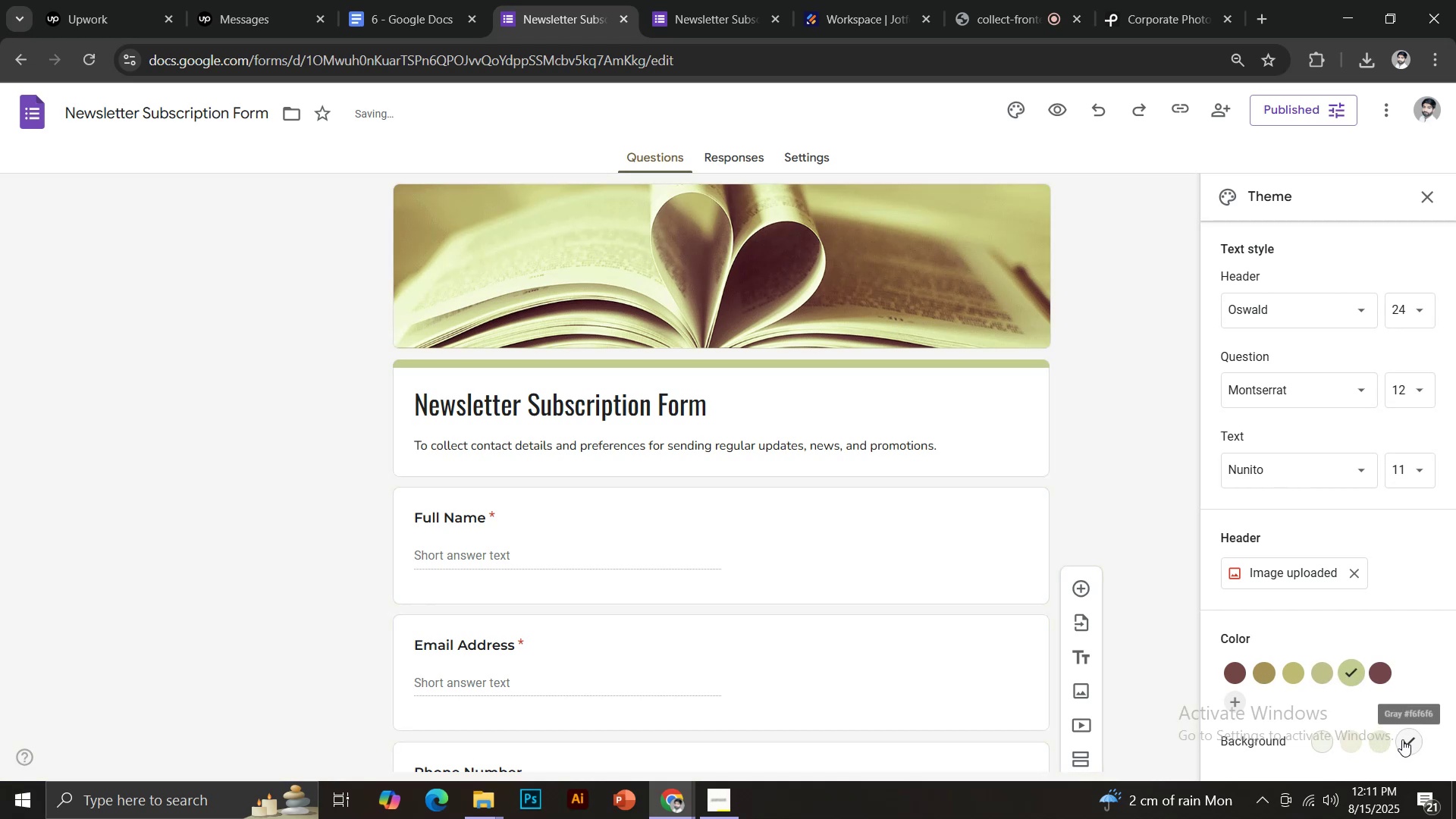 
left_click([1261, 673])
 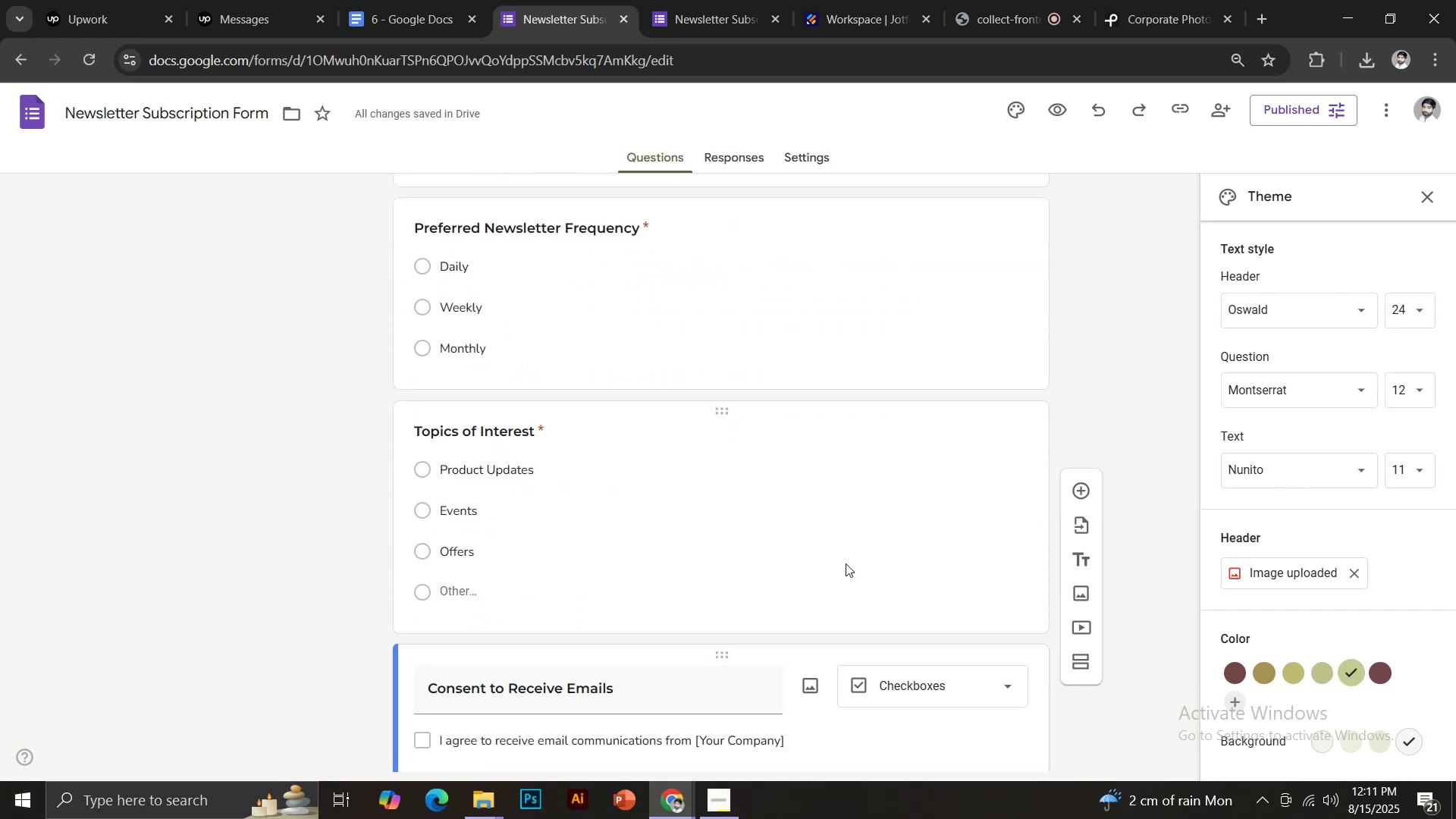 
left_click([1375, 736])
 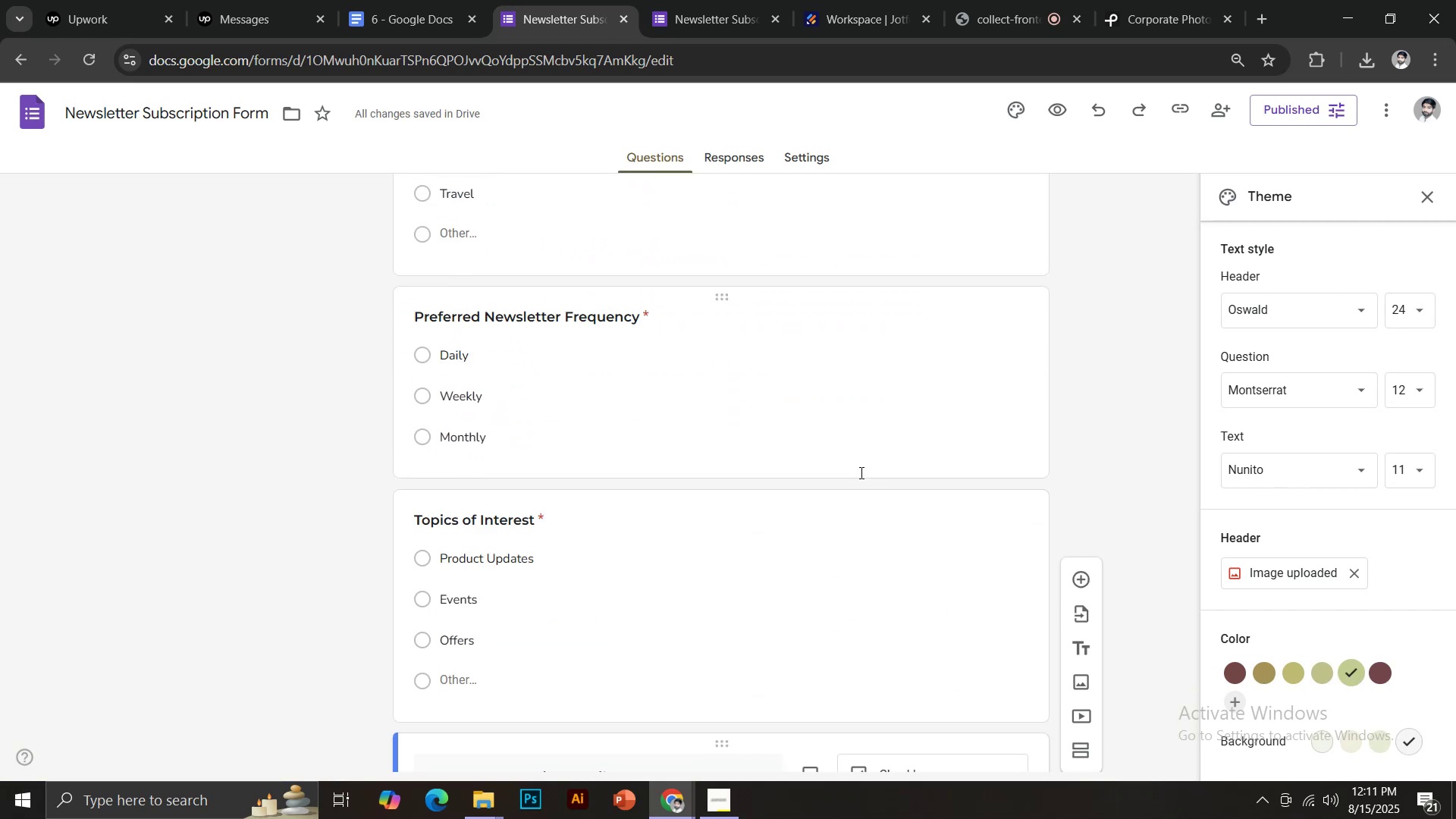 
left_click([1402, 739])
 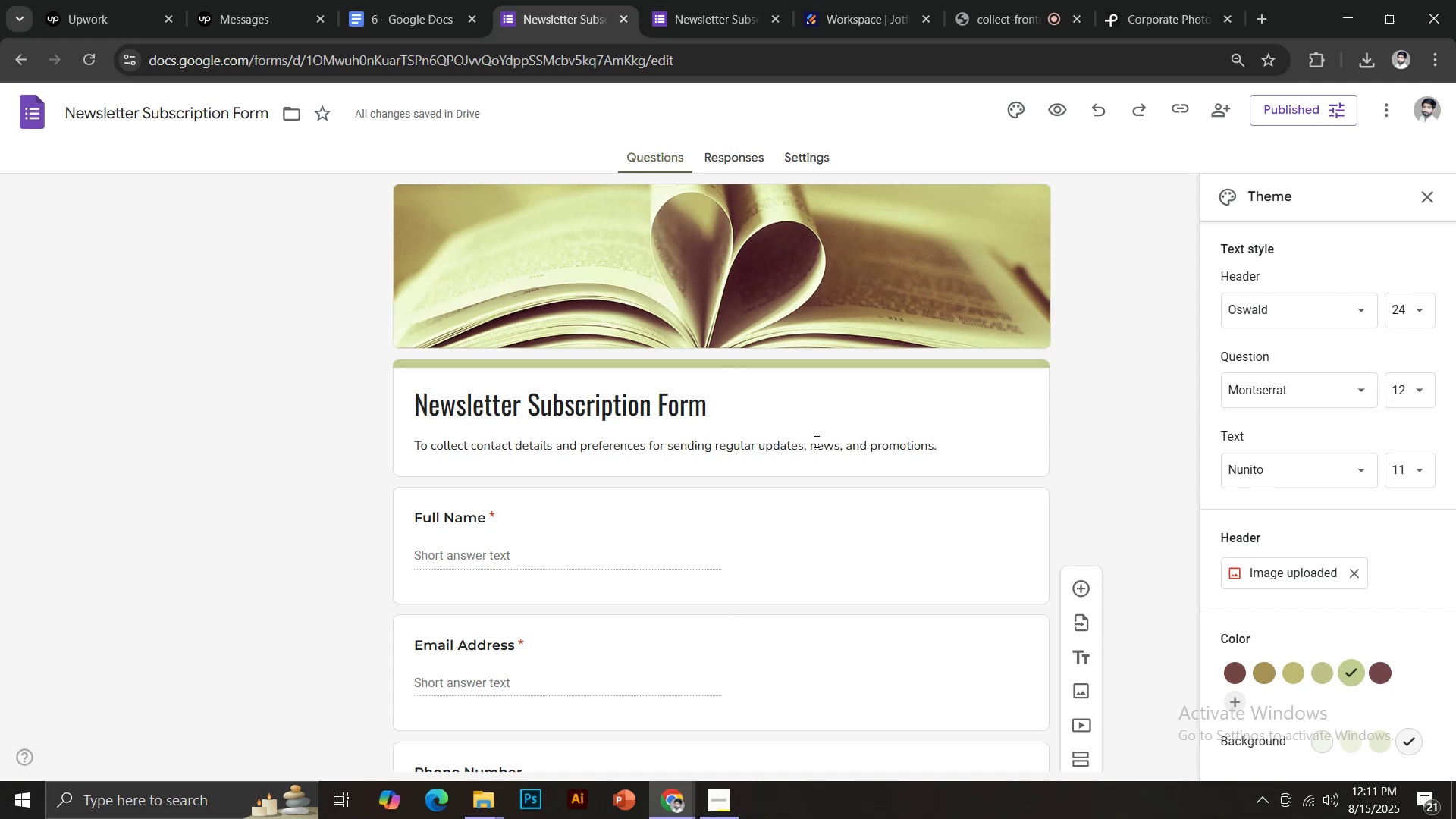 
scroll: coordinate [846, 563], scroll_direction: down, amount: 14.0
 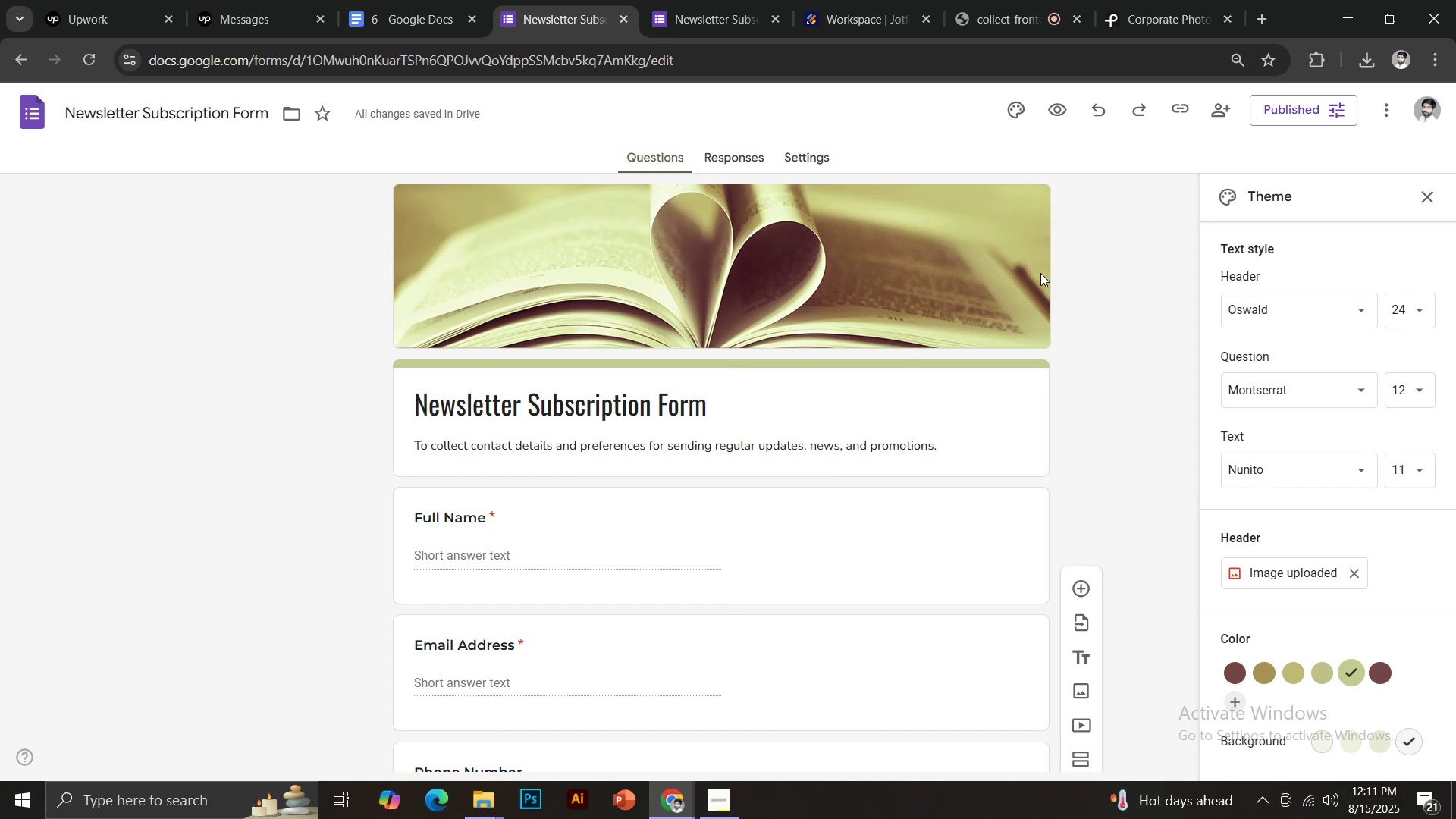 
scroll: coordinate [912, 348], scroll_direction: up, amount: 26.0
 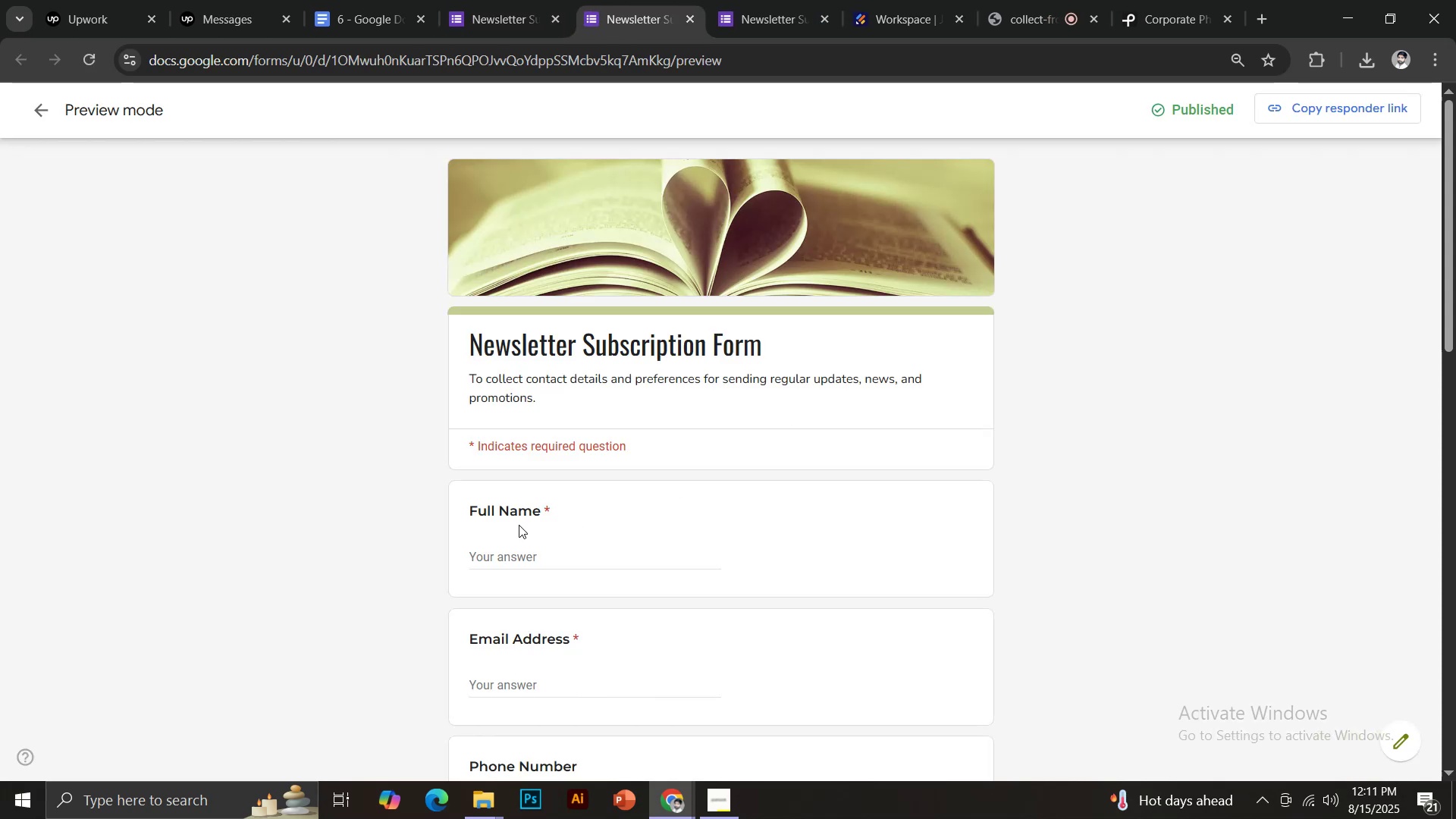 
wait(5.65)
 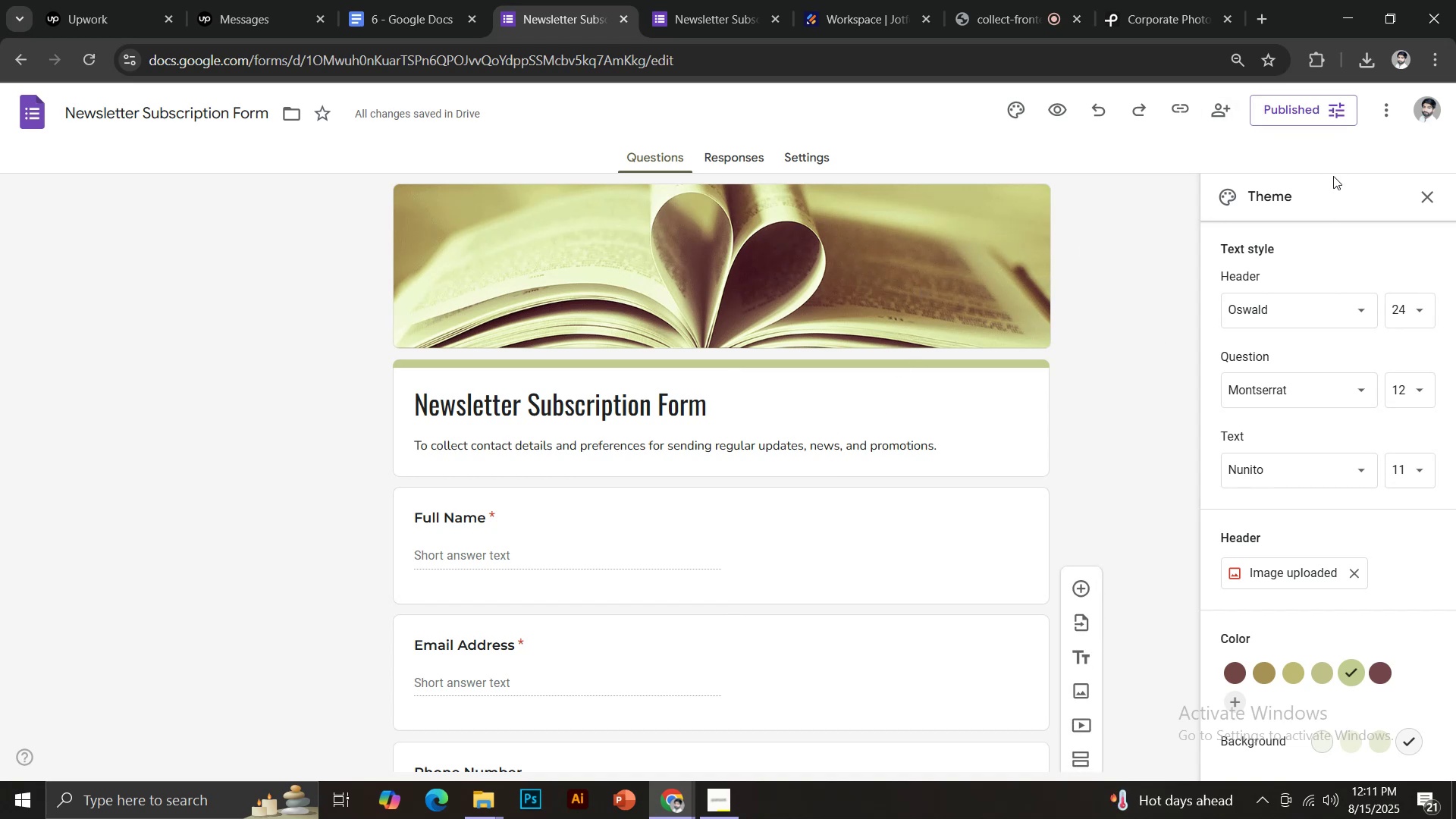 
scroll: coordinate [921, 290], scroll_direction: up, amount: 2.0
 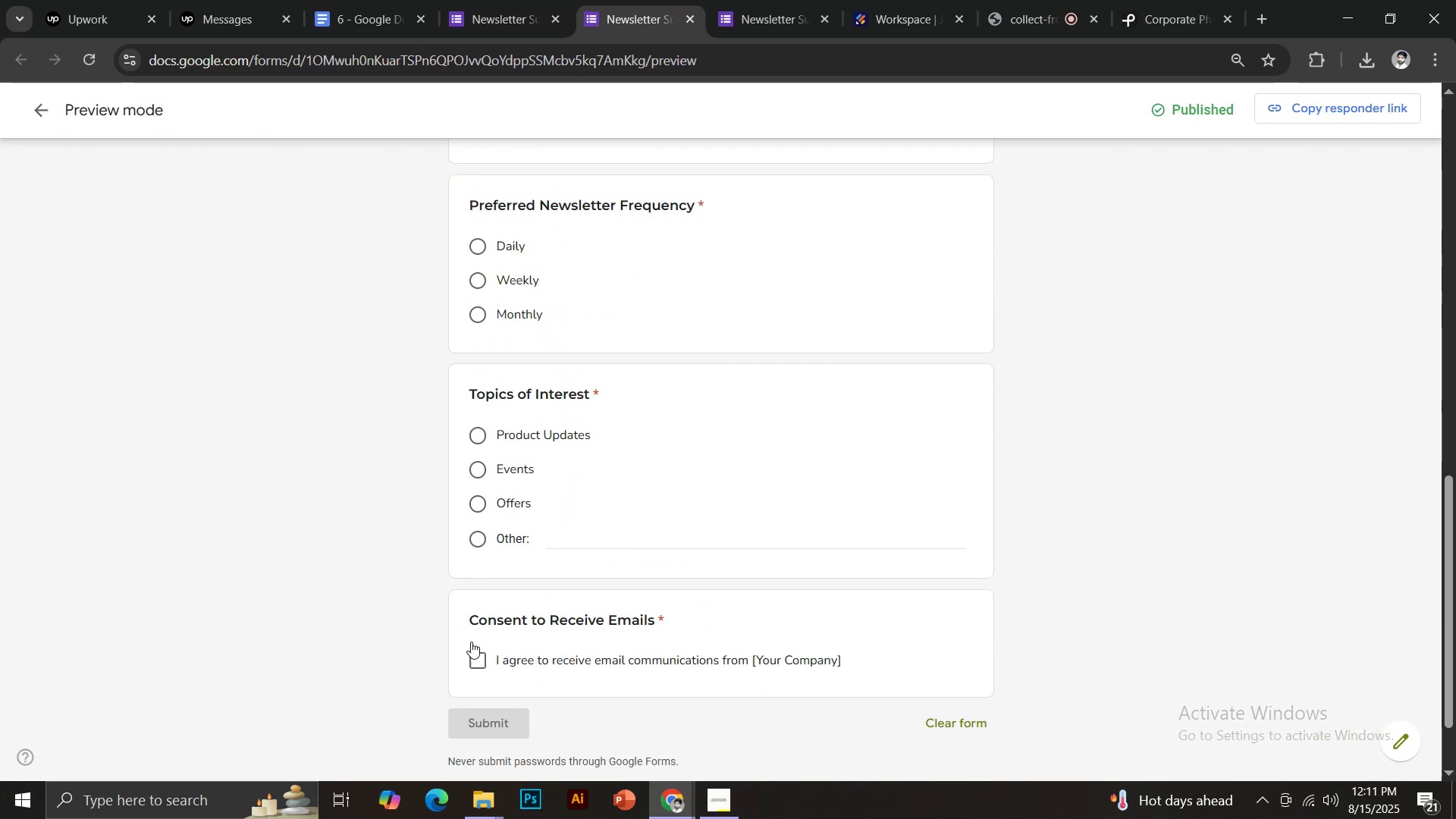 
left_click([1058, 111])
 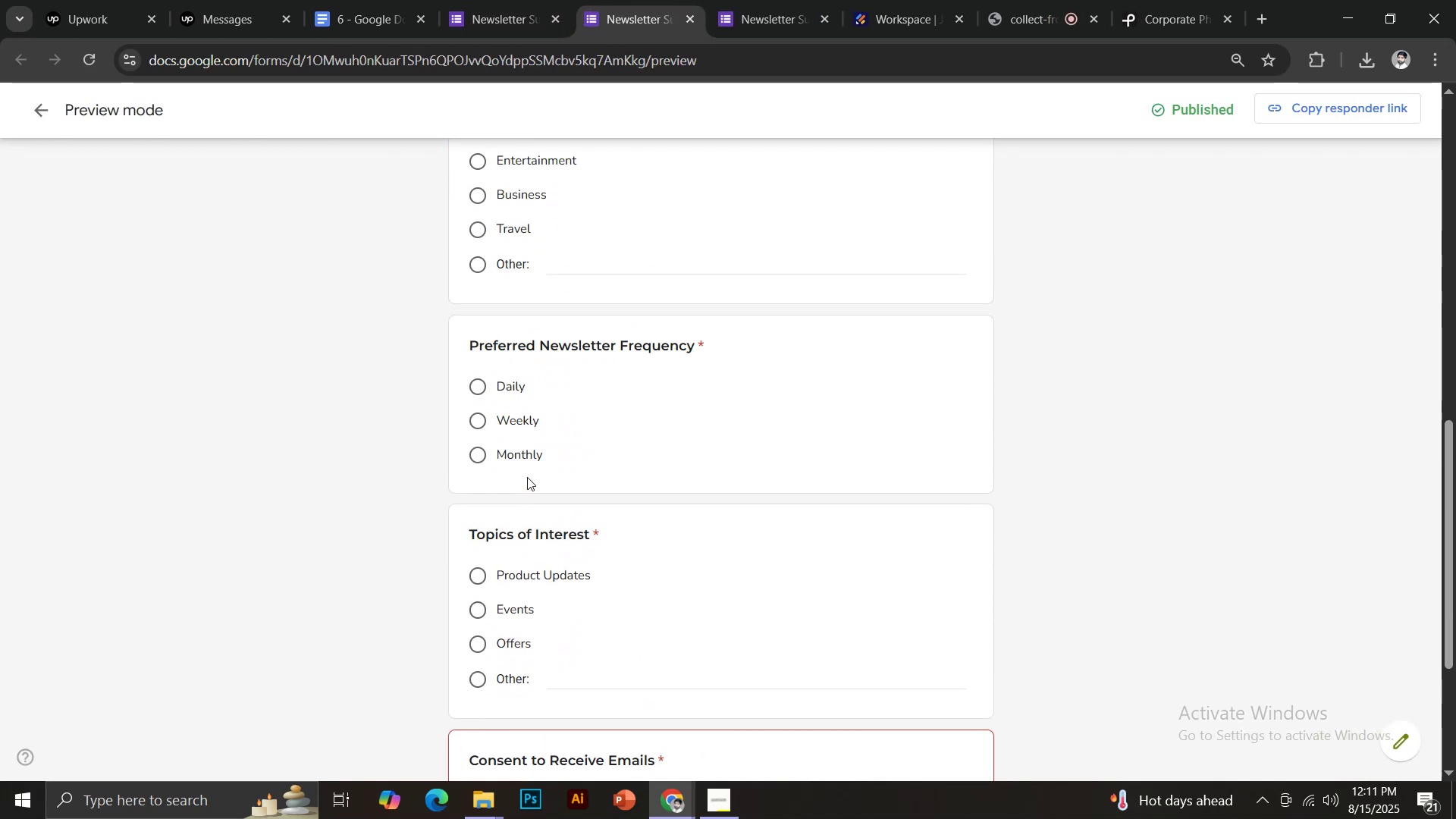 
scroll: coordinate [561, 479], scroll_direction: down, amount: 11.0
 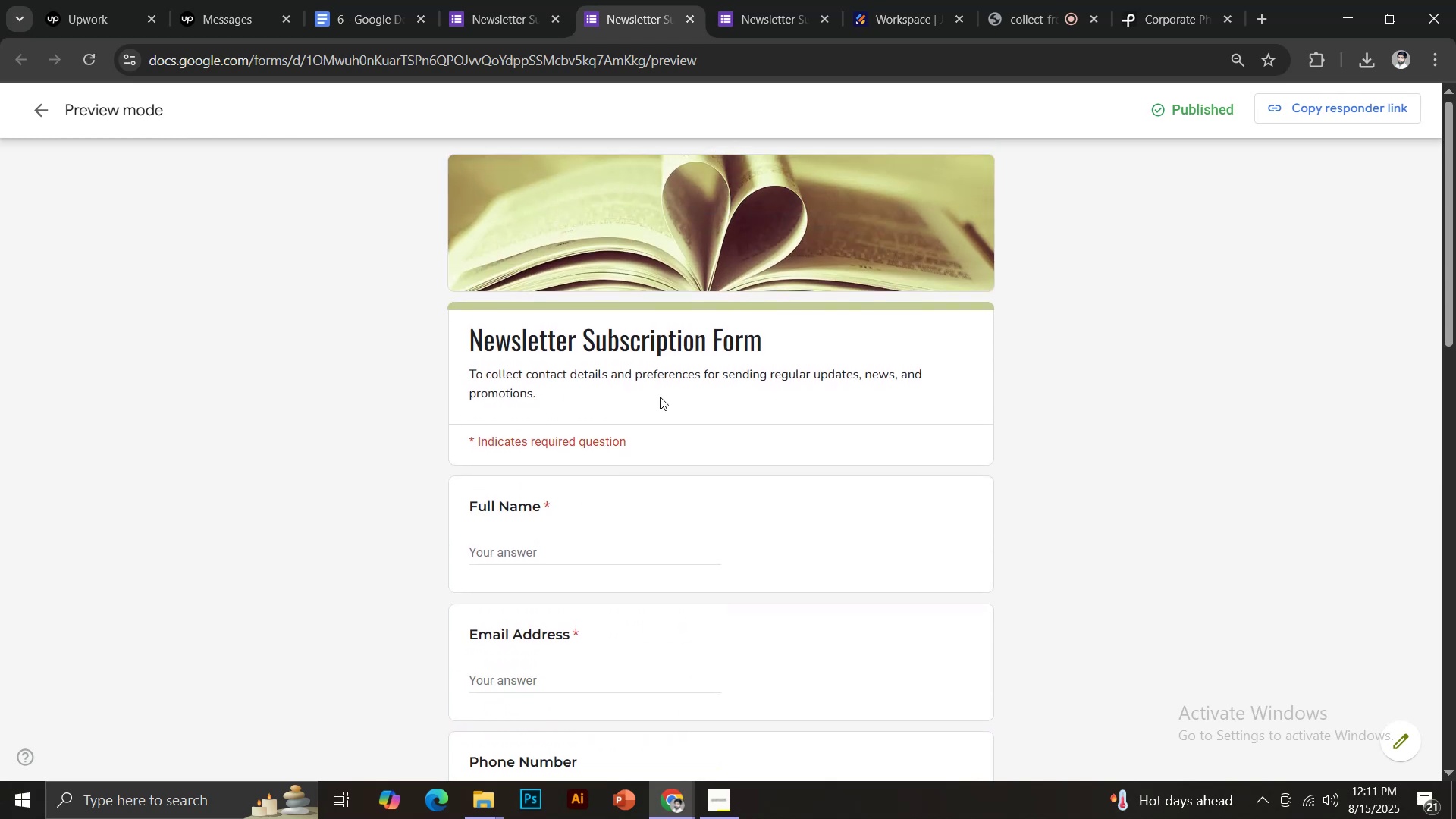 
left_click([475, 654])
 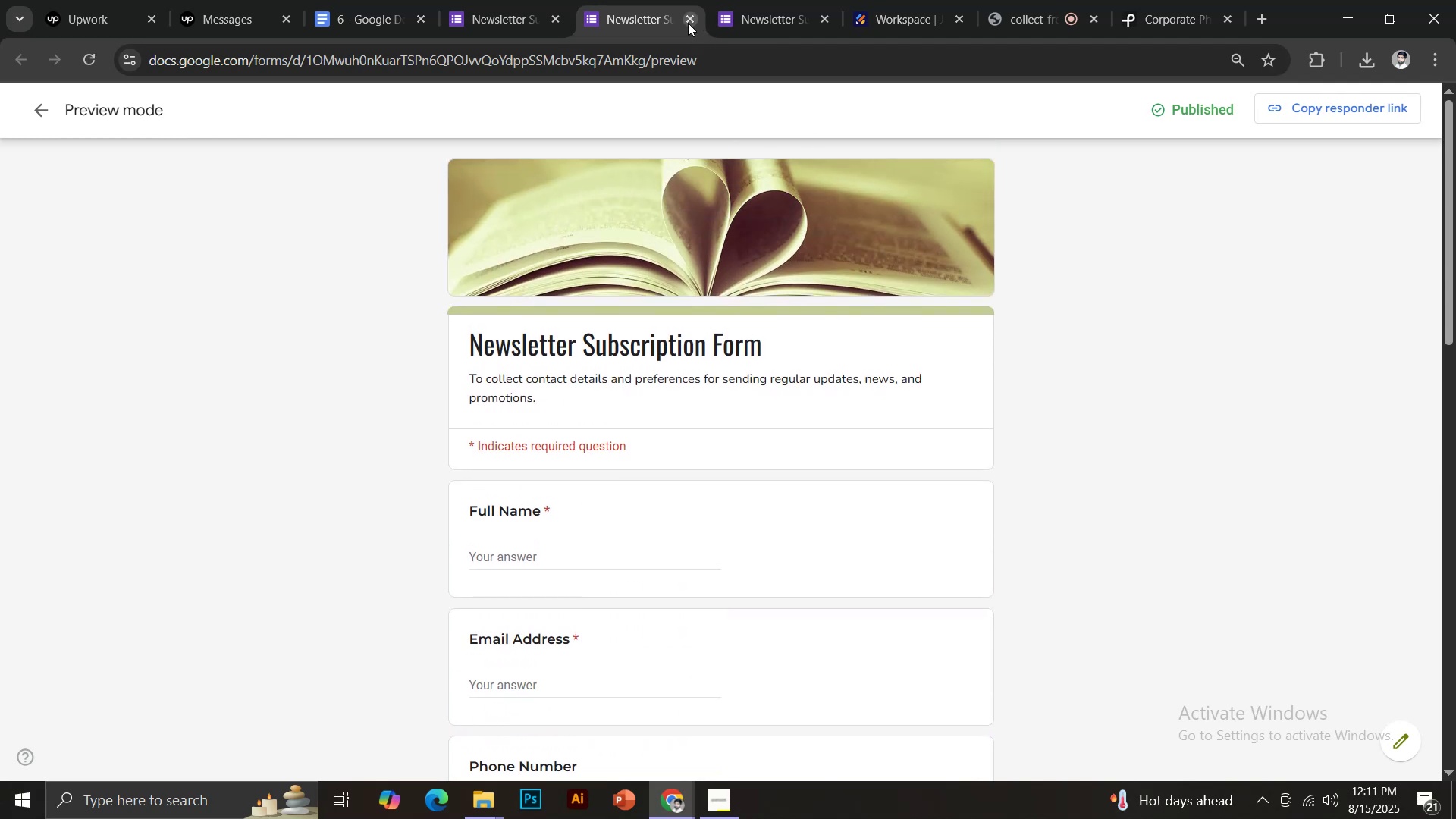 
left_click([479, 658])
 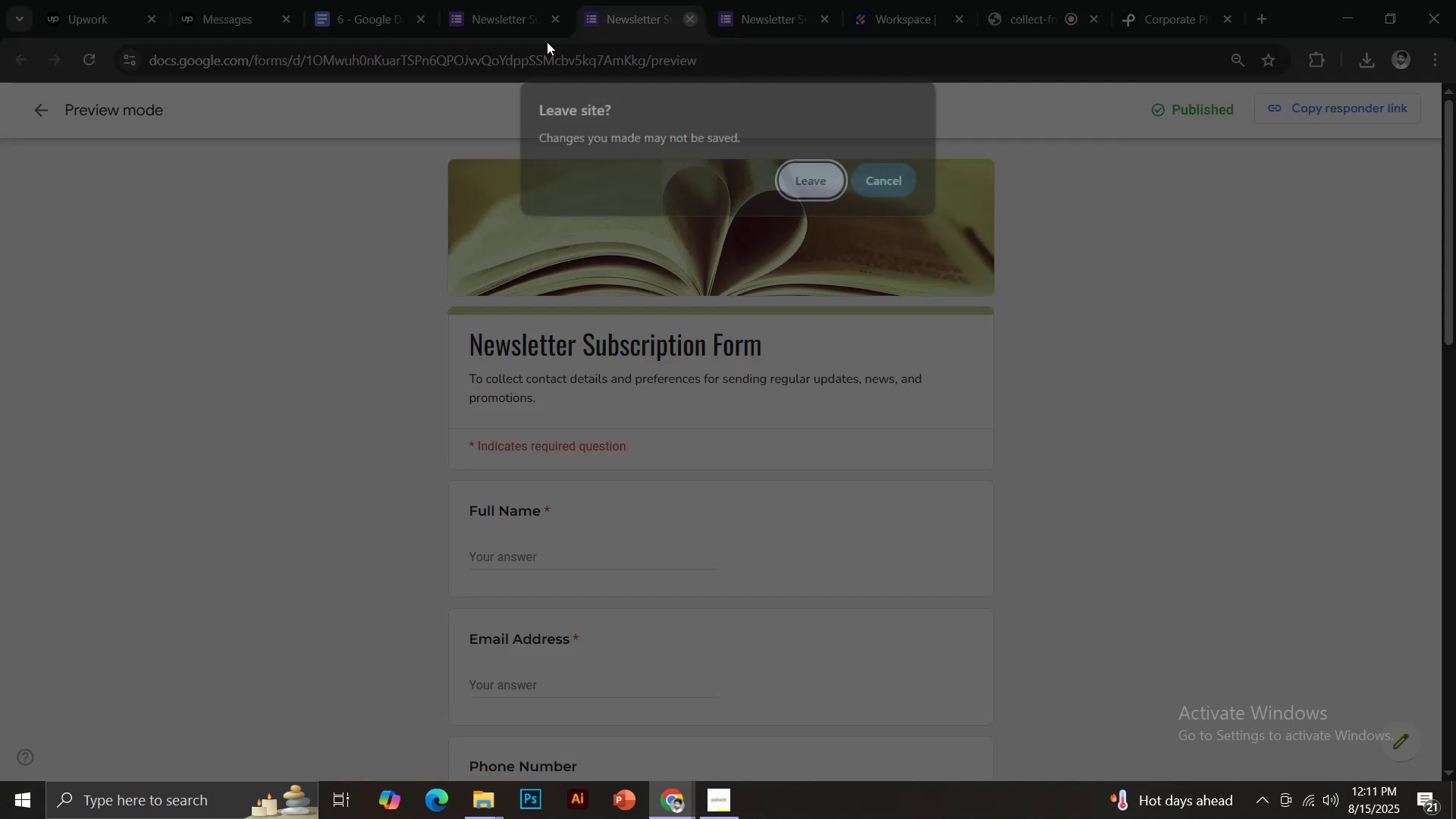 
scroll: coordinate [560, 472], scroll_direction: up, amount: 6.0
 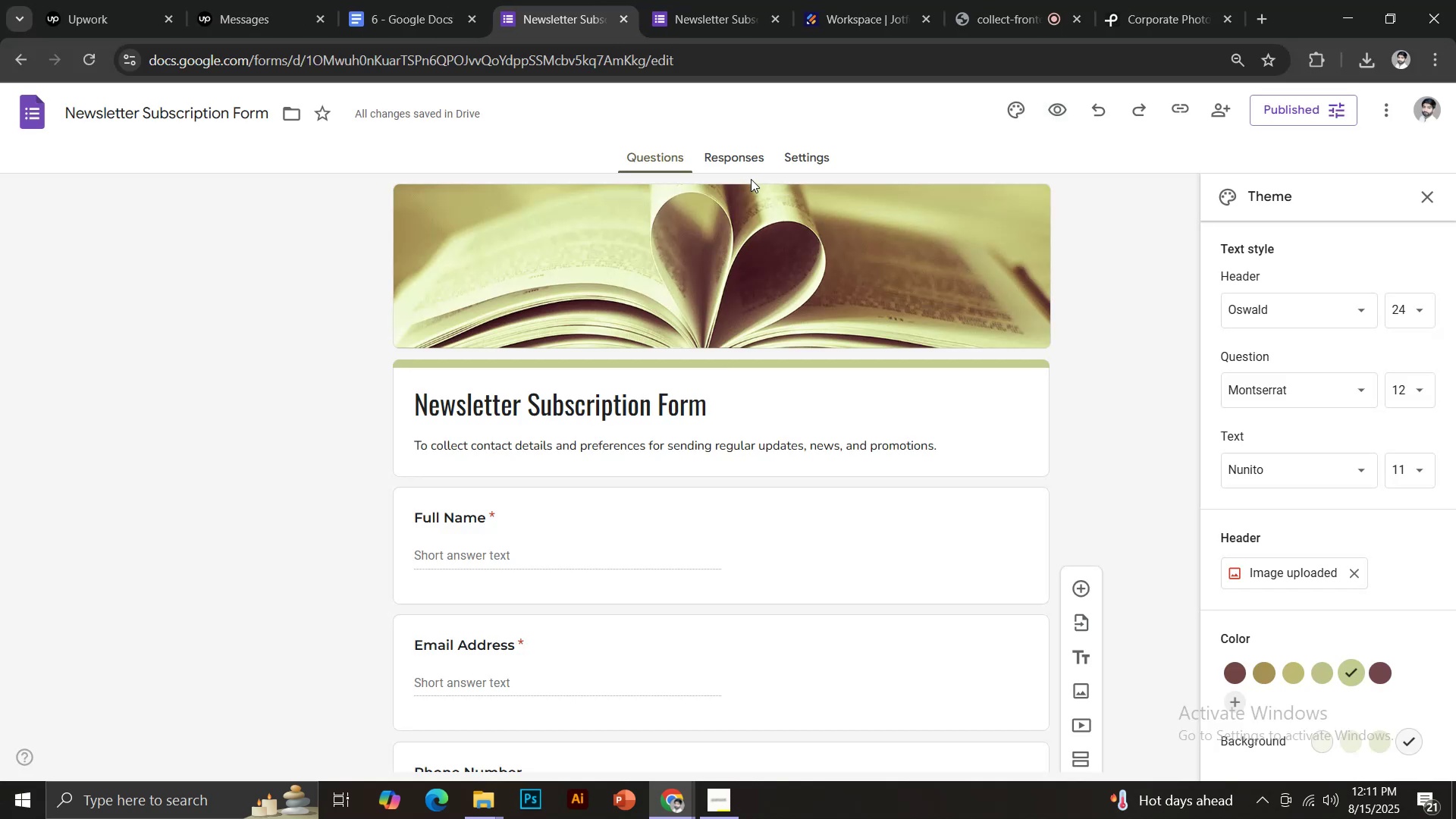 
left_click([526, 472])
 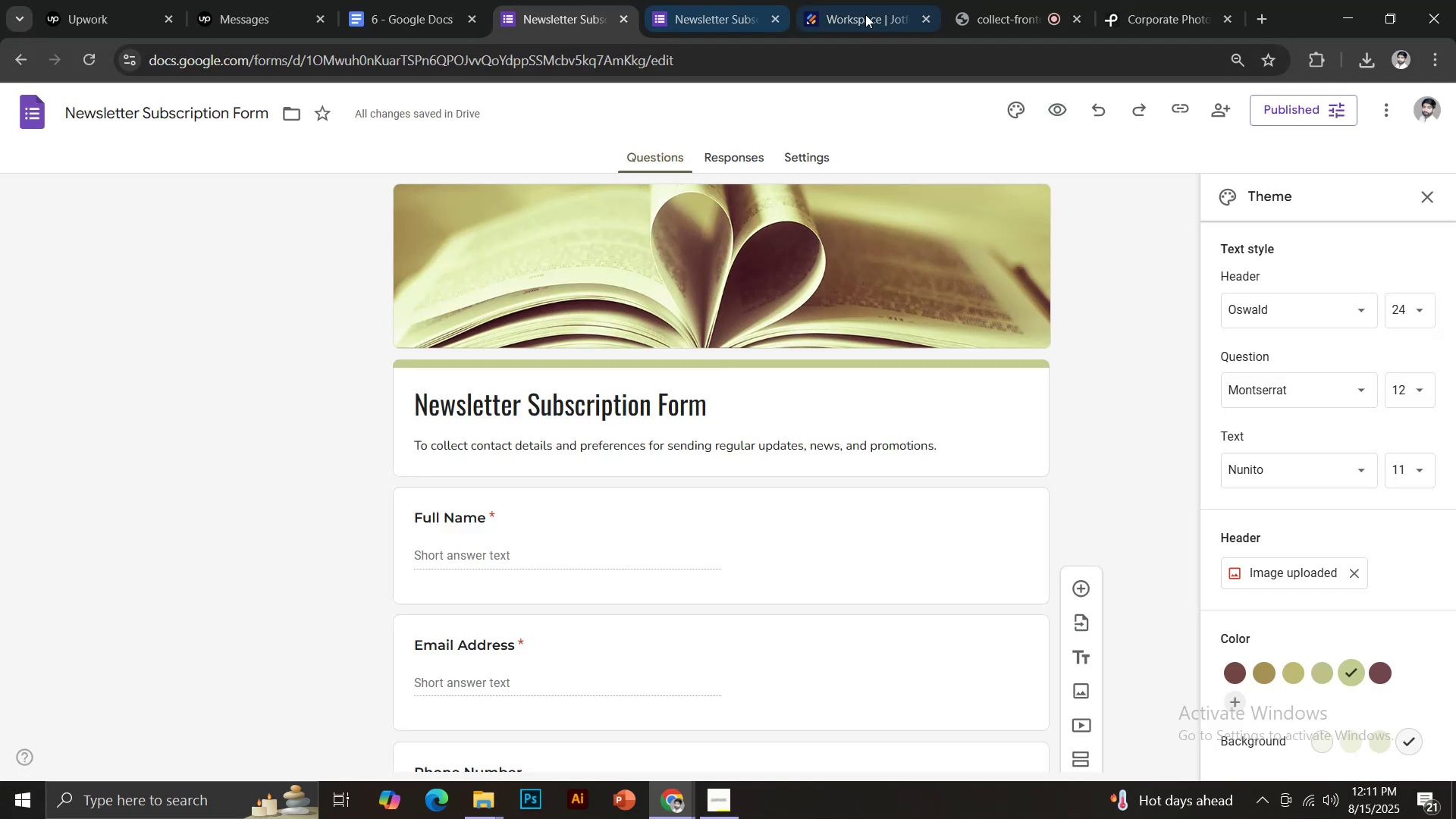 
left_click([509, 334])
 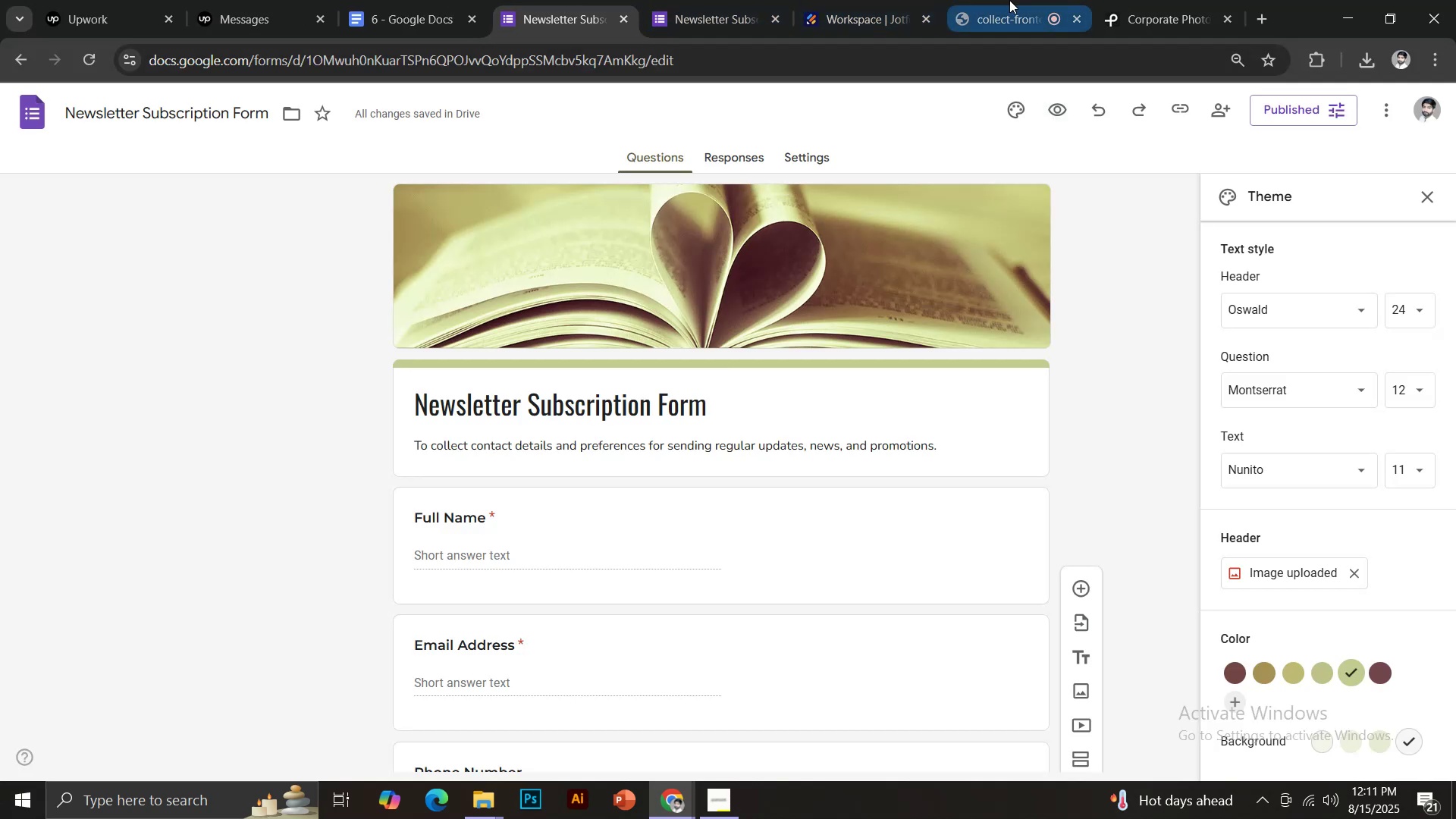 
scroll: coordinate [778, 375], scroll_direction: up, amount: 12.0
 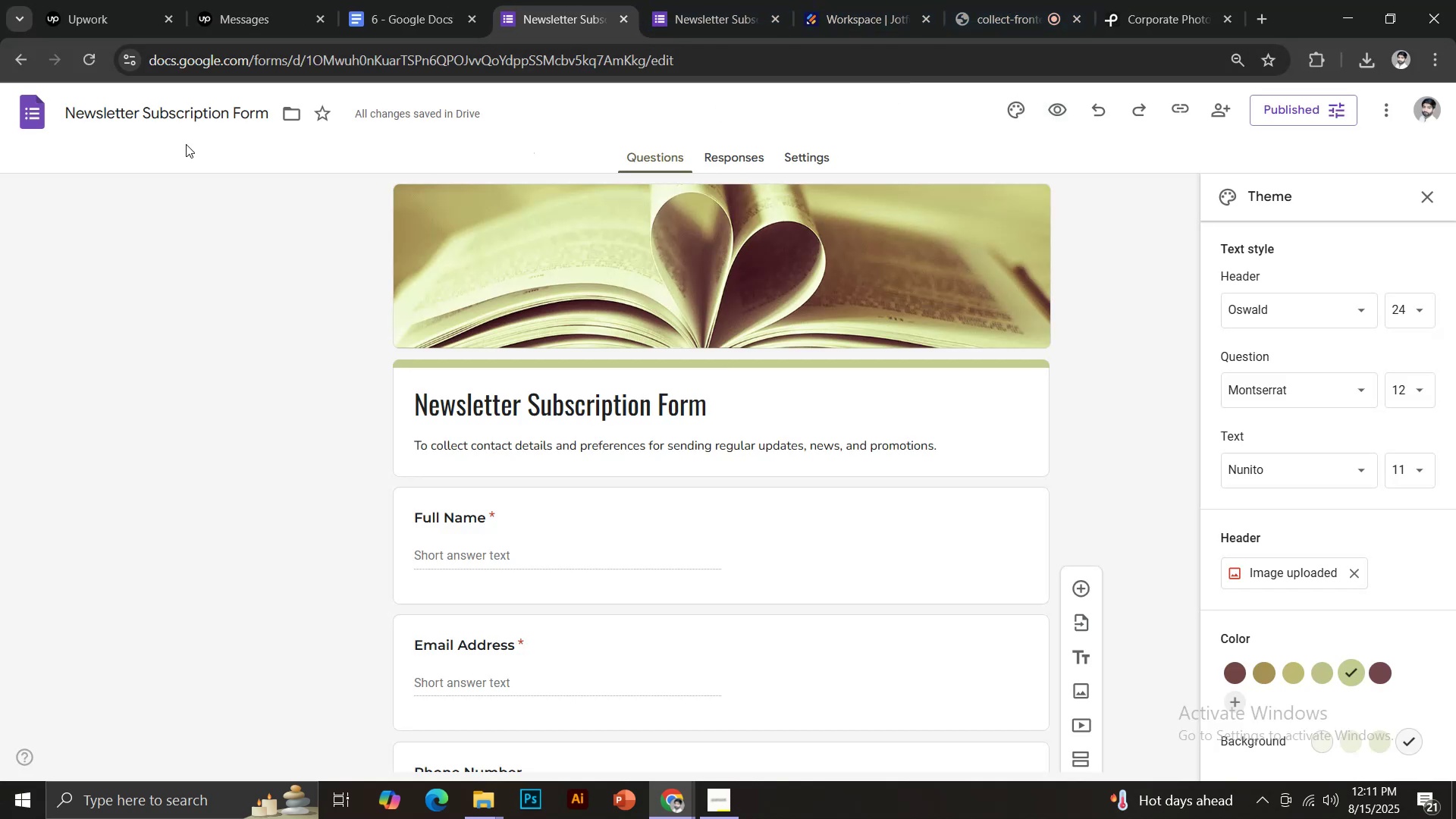 